 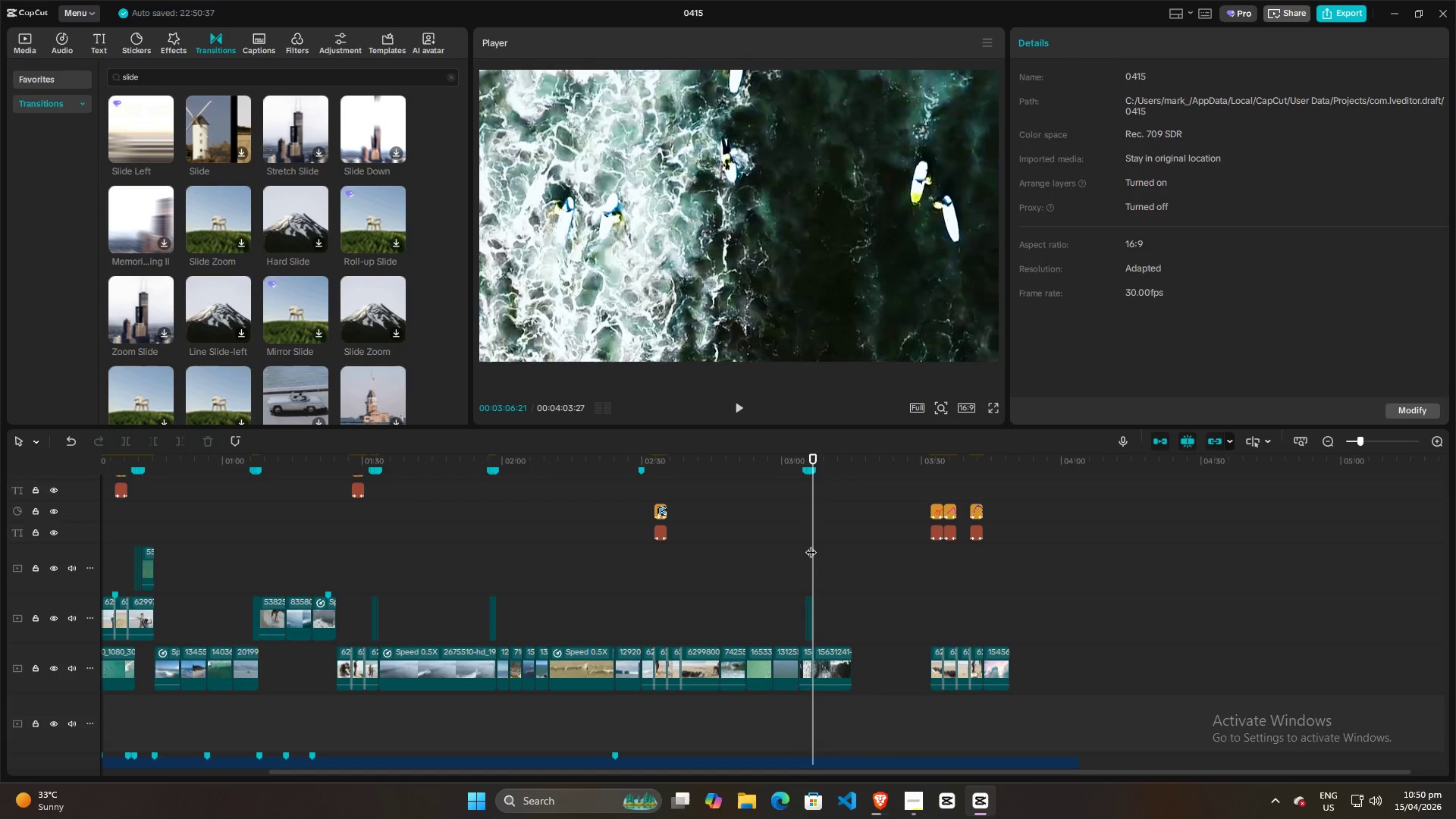 
key(Space)
 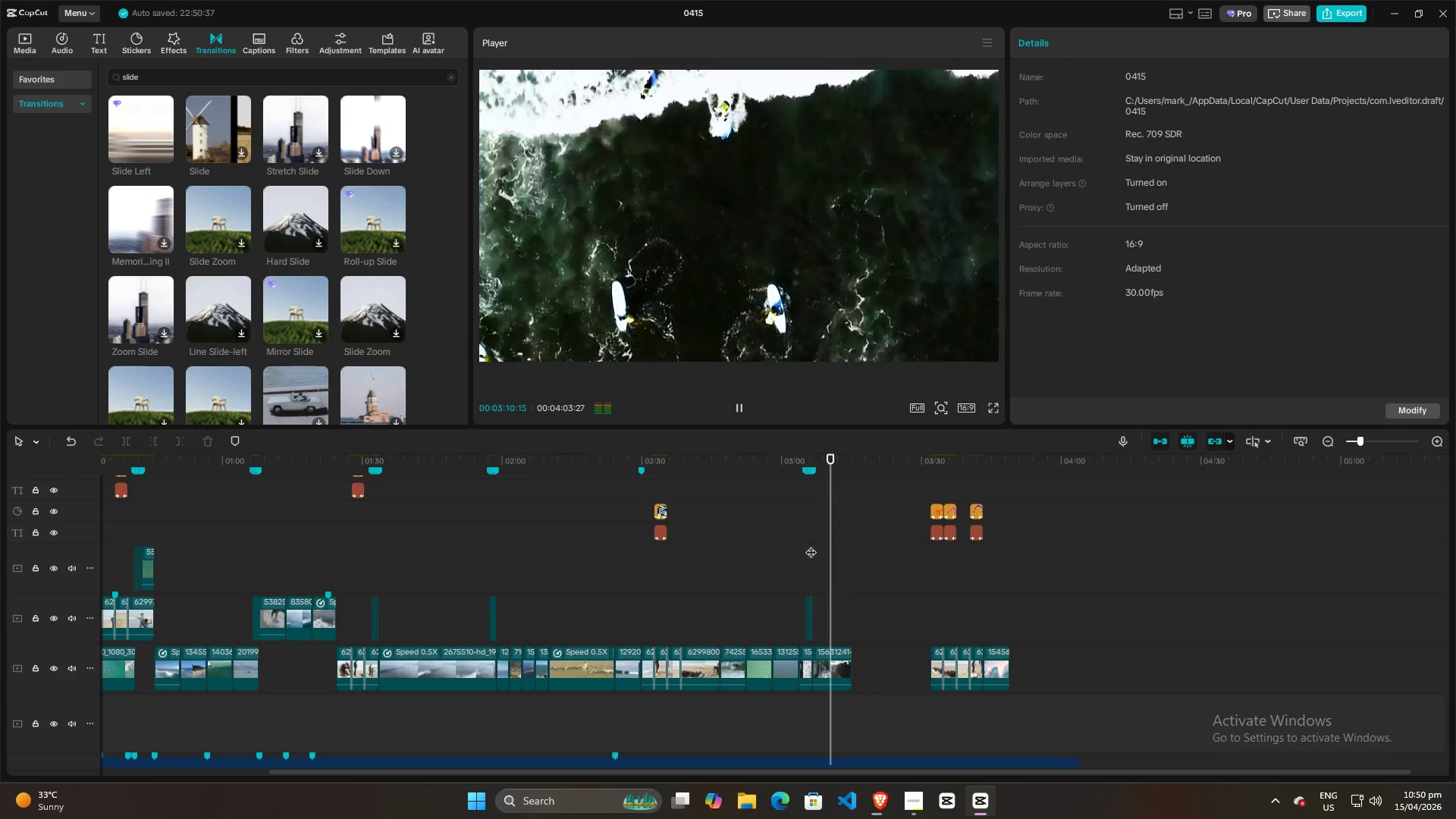 
wait(8.86)
 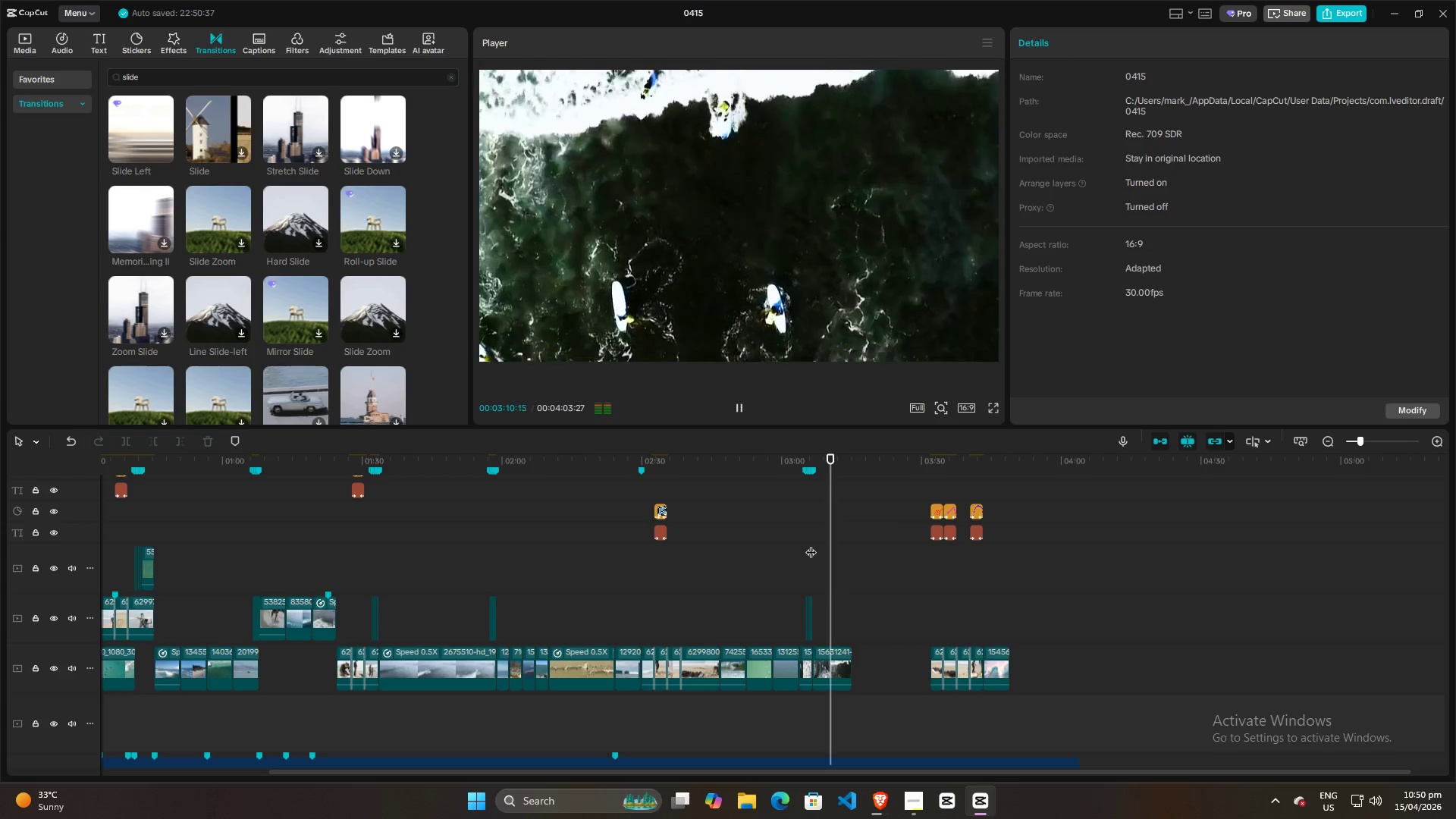 
key(Space)
 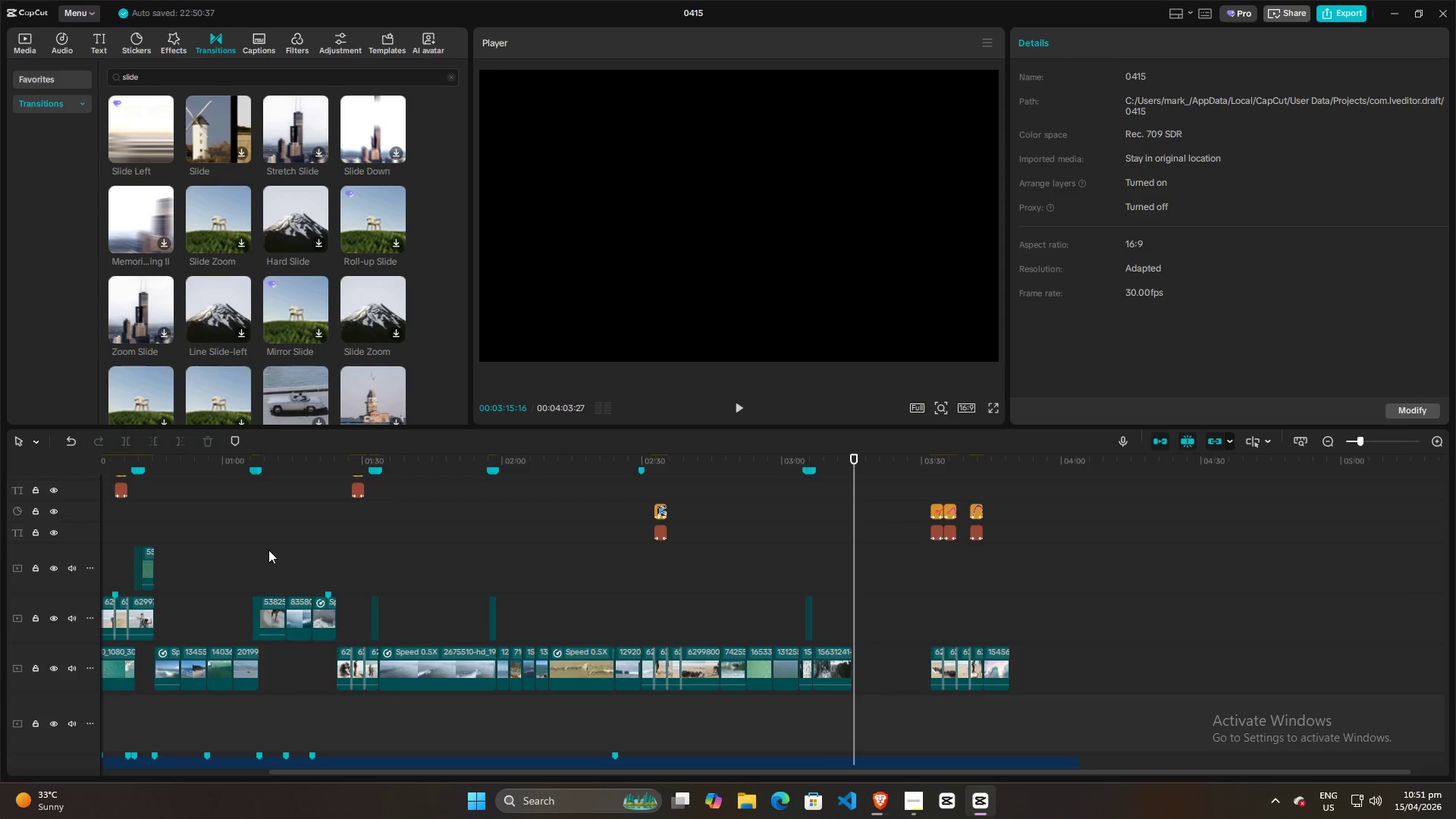 
left_click([190, 549])
 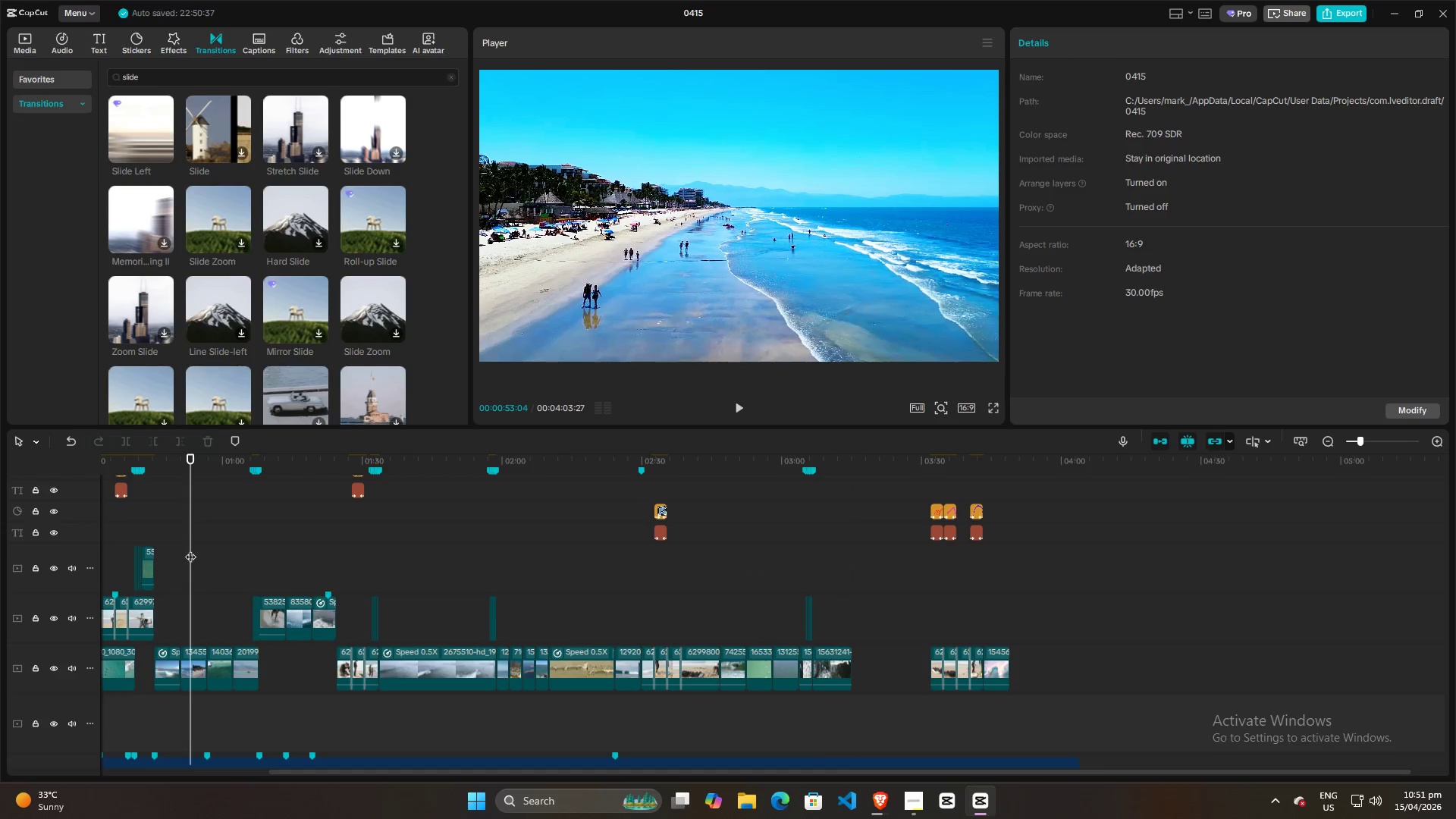 
left_click_drag(start_coordinate=[190, 549], to_coordinate=[0, 565])
 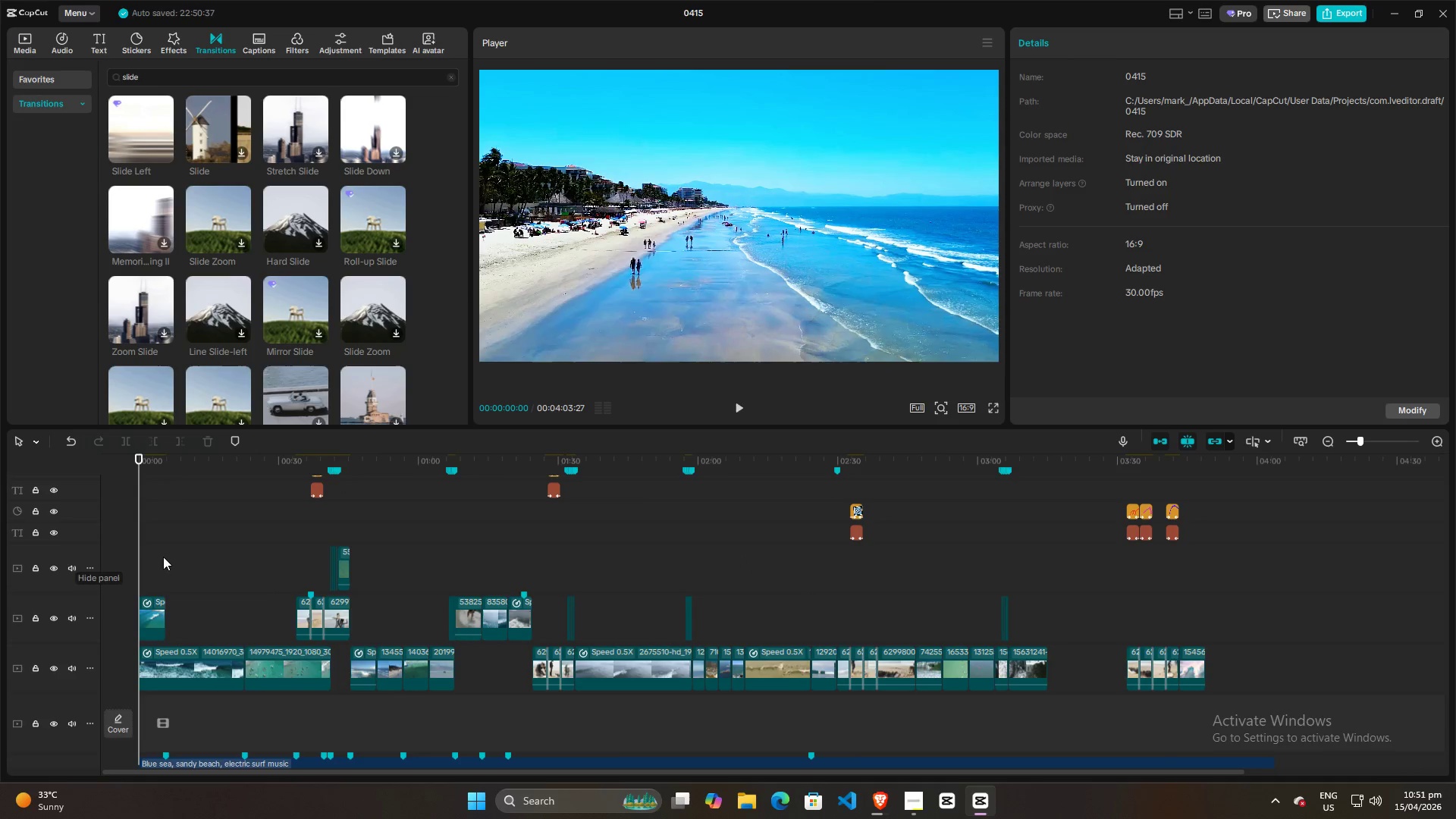 
key(Space)
 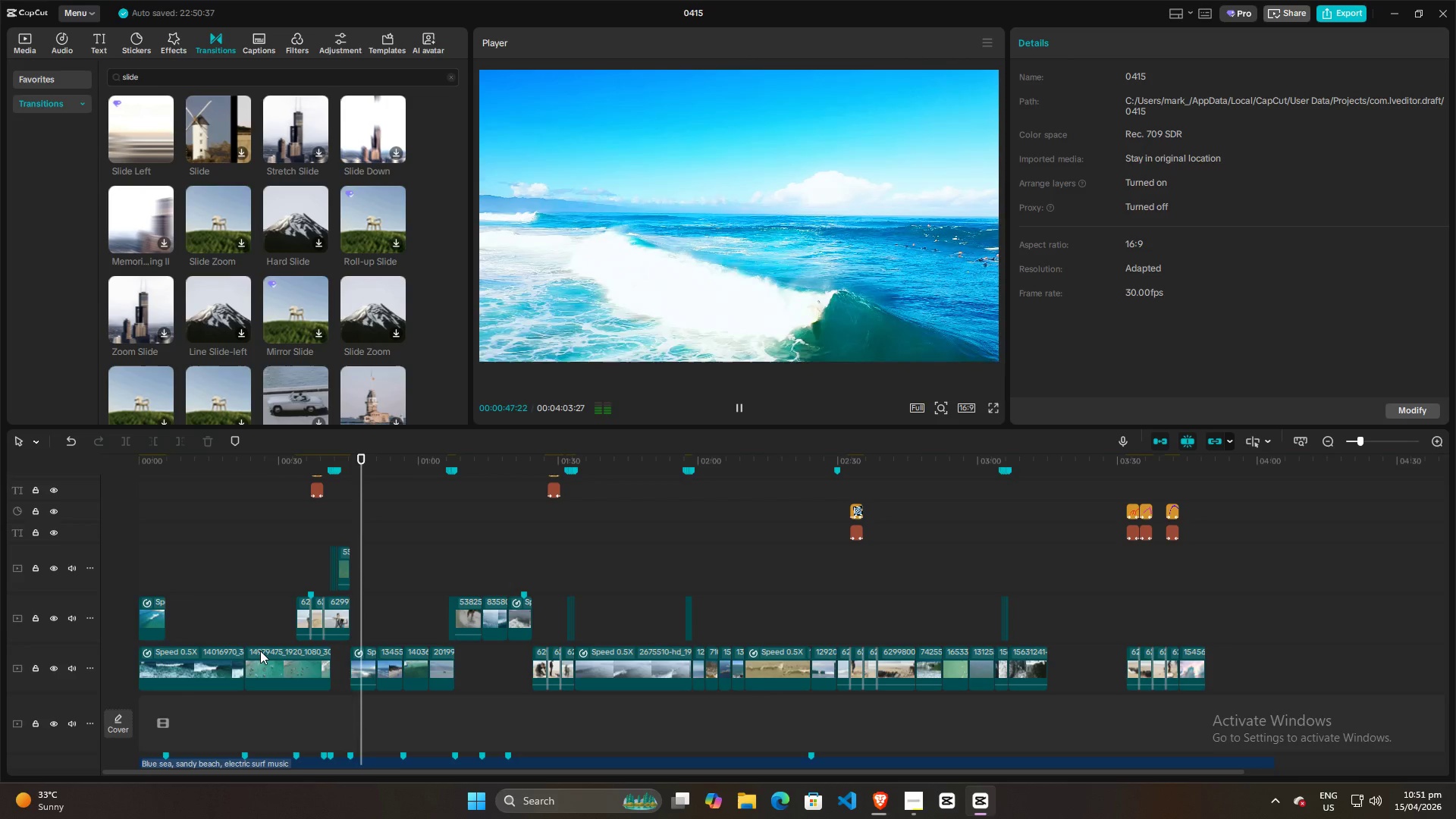 
wait(53.5)
 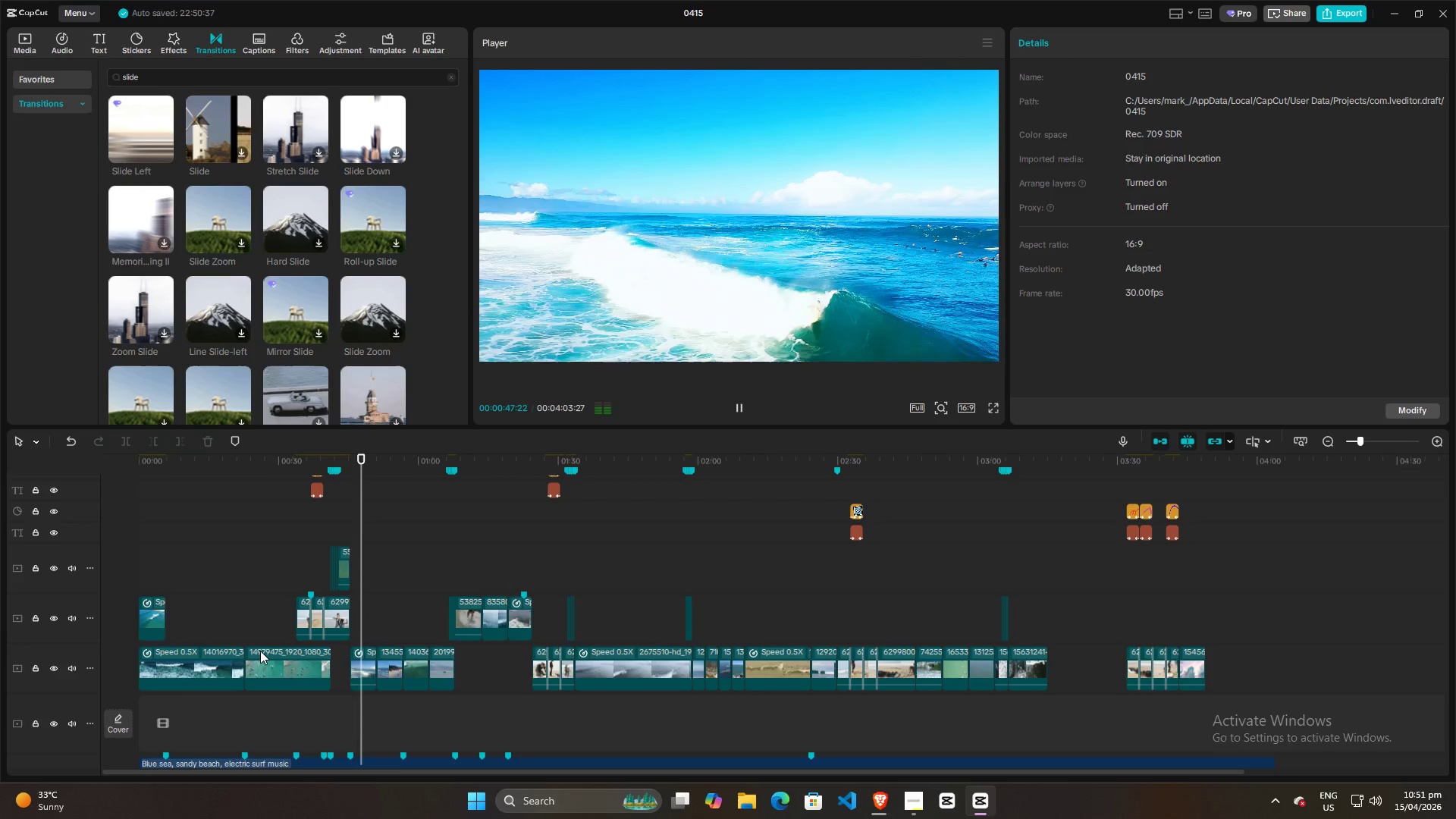 
key(Space)
 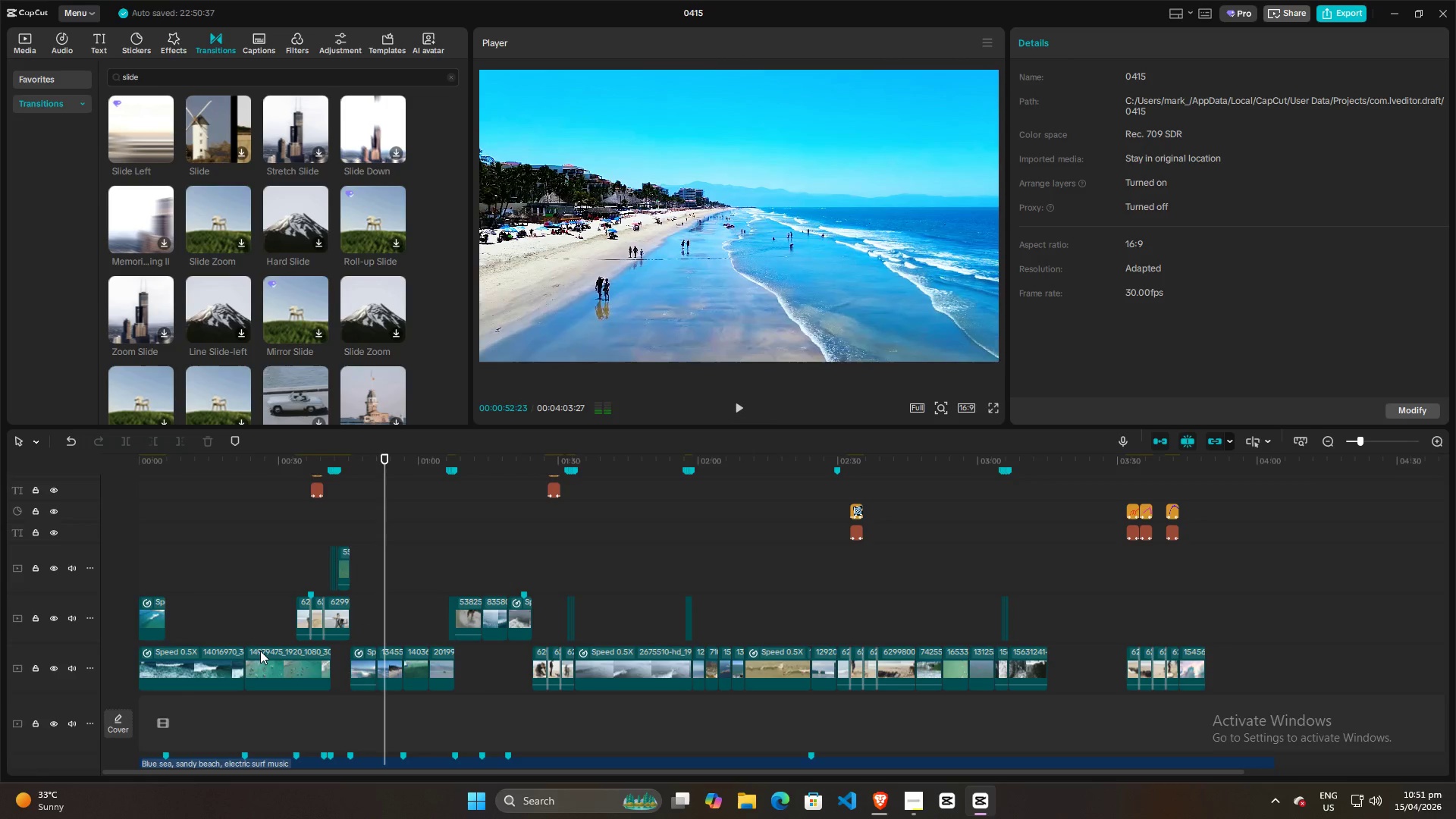 
key(Alt+AltLeft)
 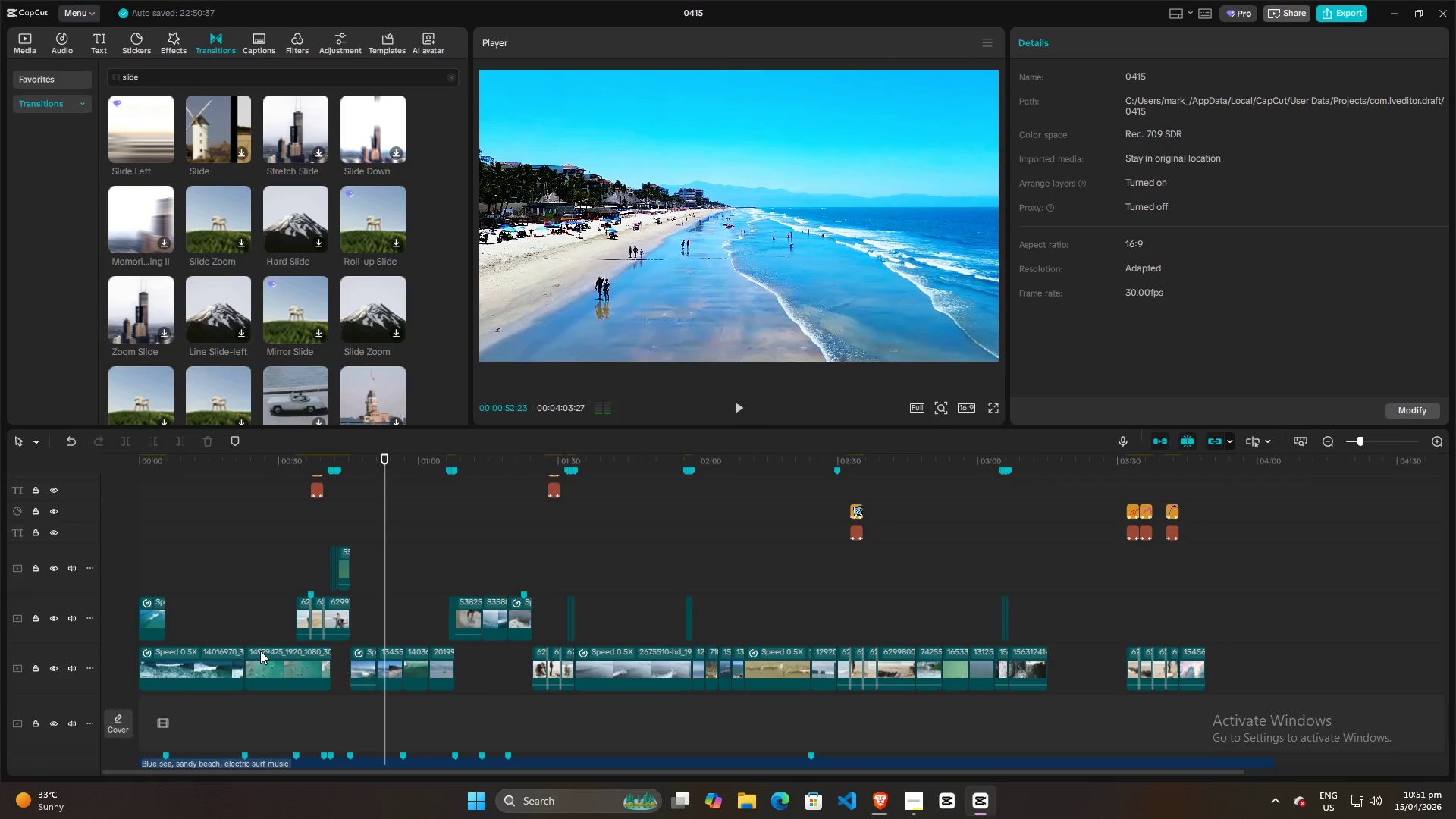 
key(Alt+Tab)